 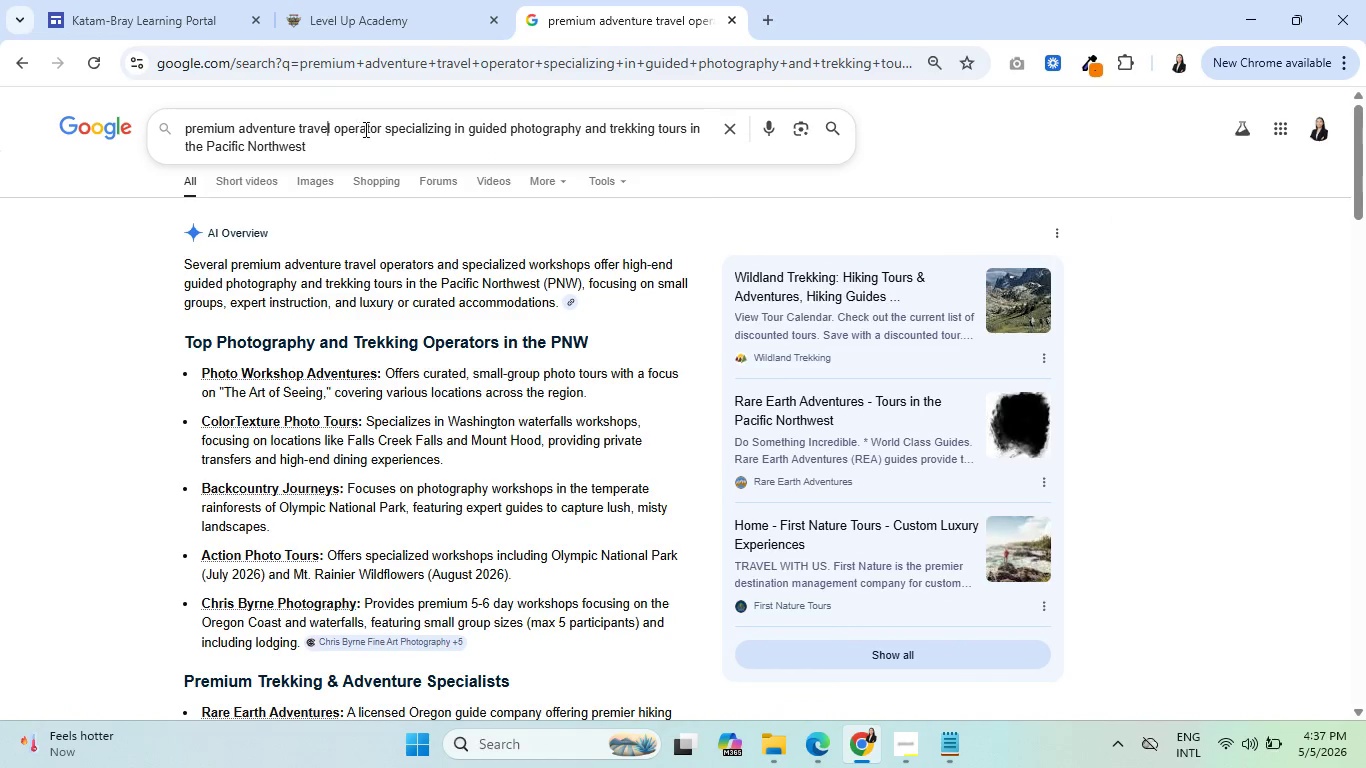 
left_click_drag(start_coordinate=[386, 128], to_coordinate=[394, 147])
 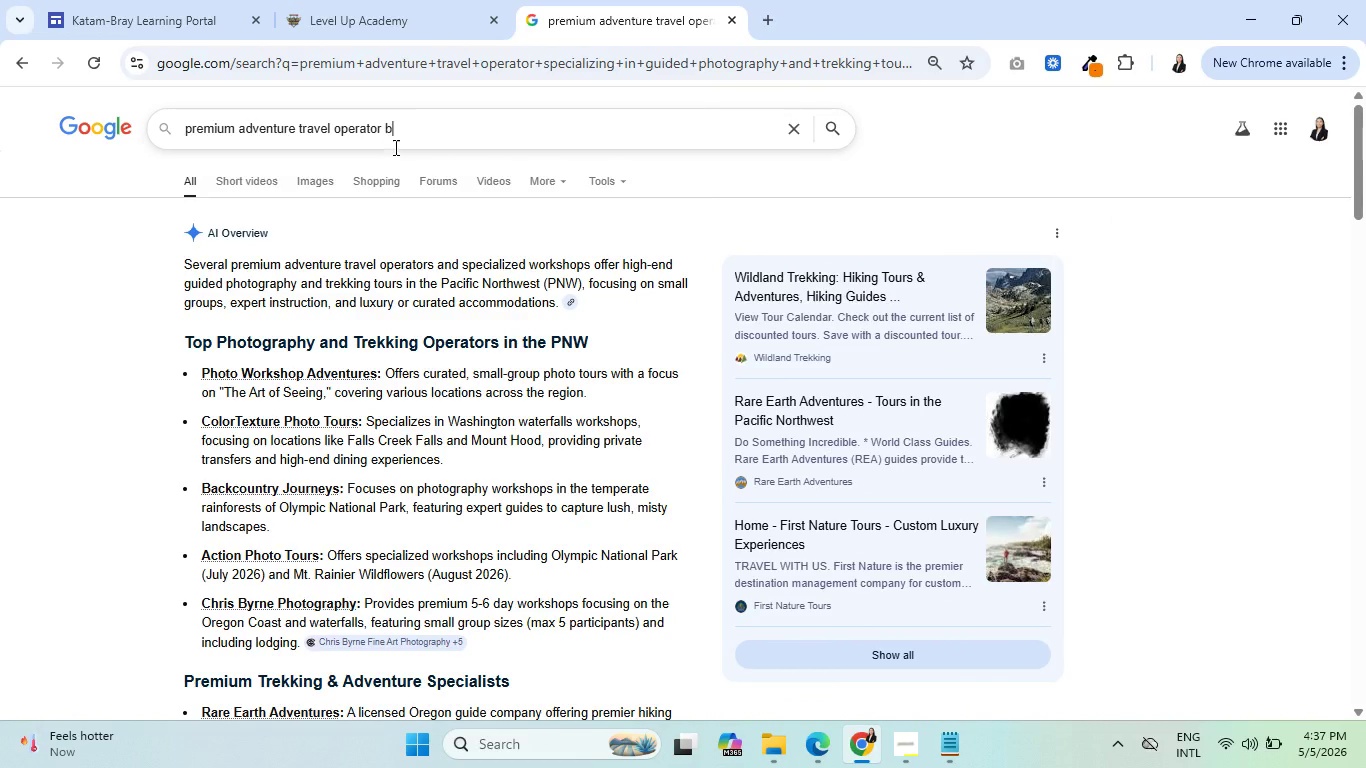 
type(bs)
key(Backspace)
key(Backspace)
type(business)
 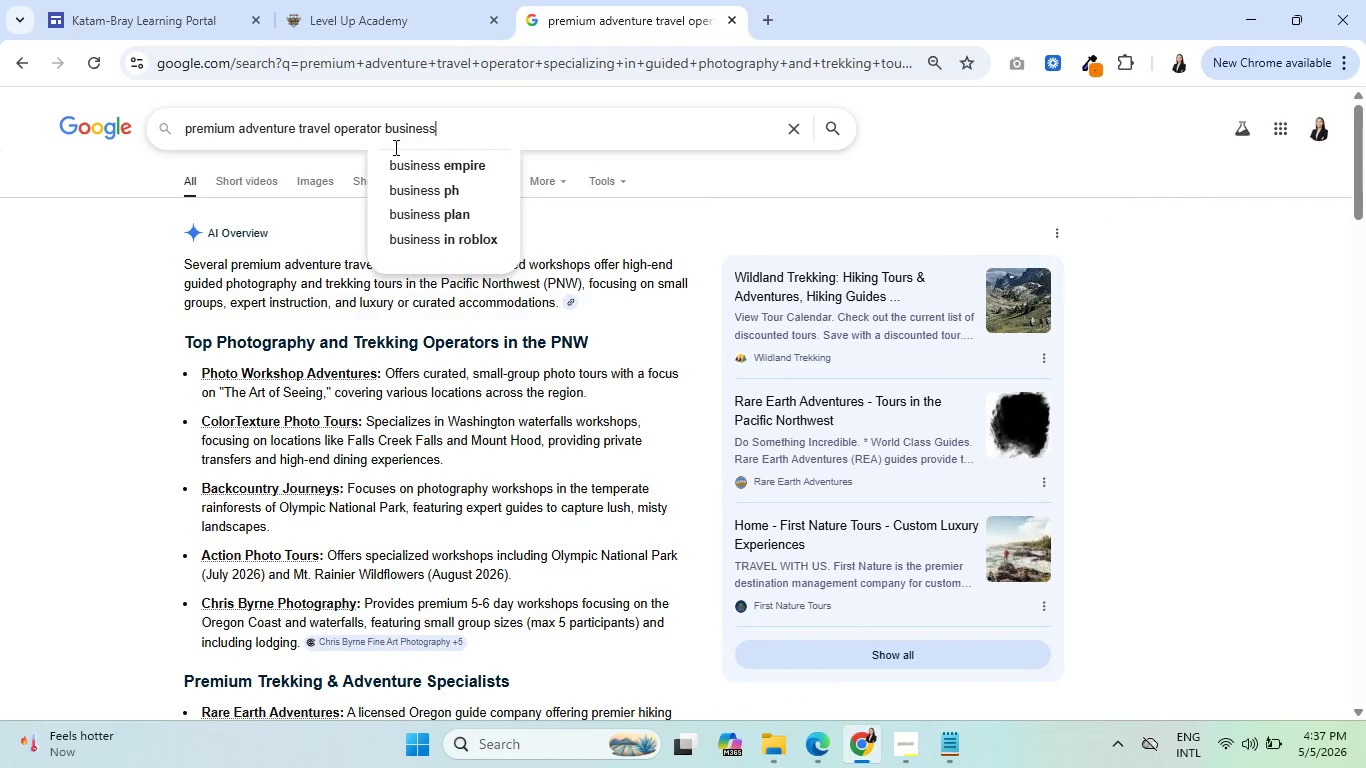 
key(Enter)
 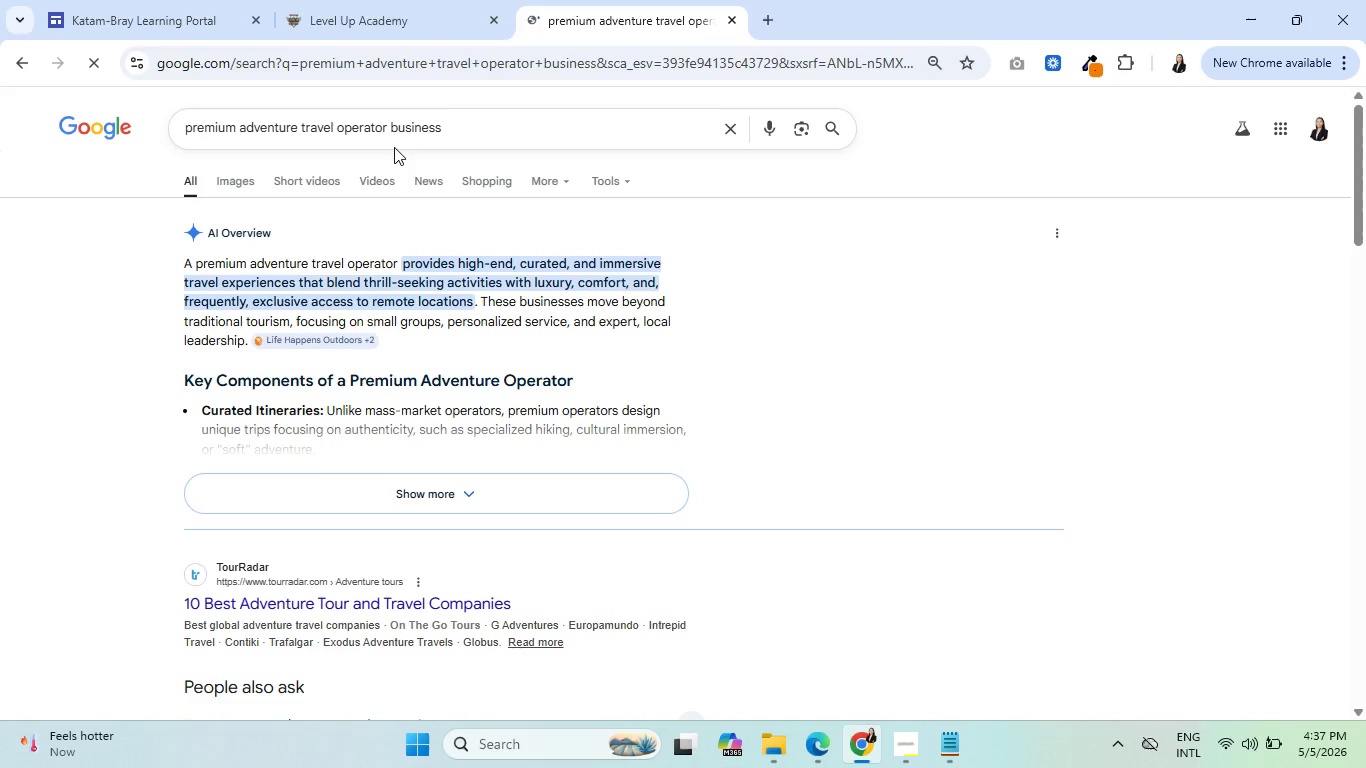 
left_click([389, 492])
 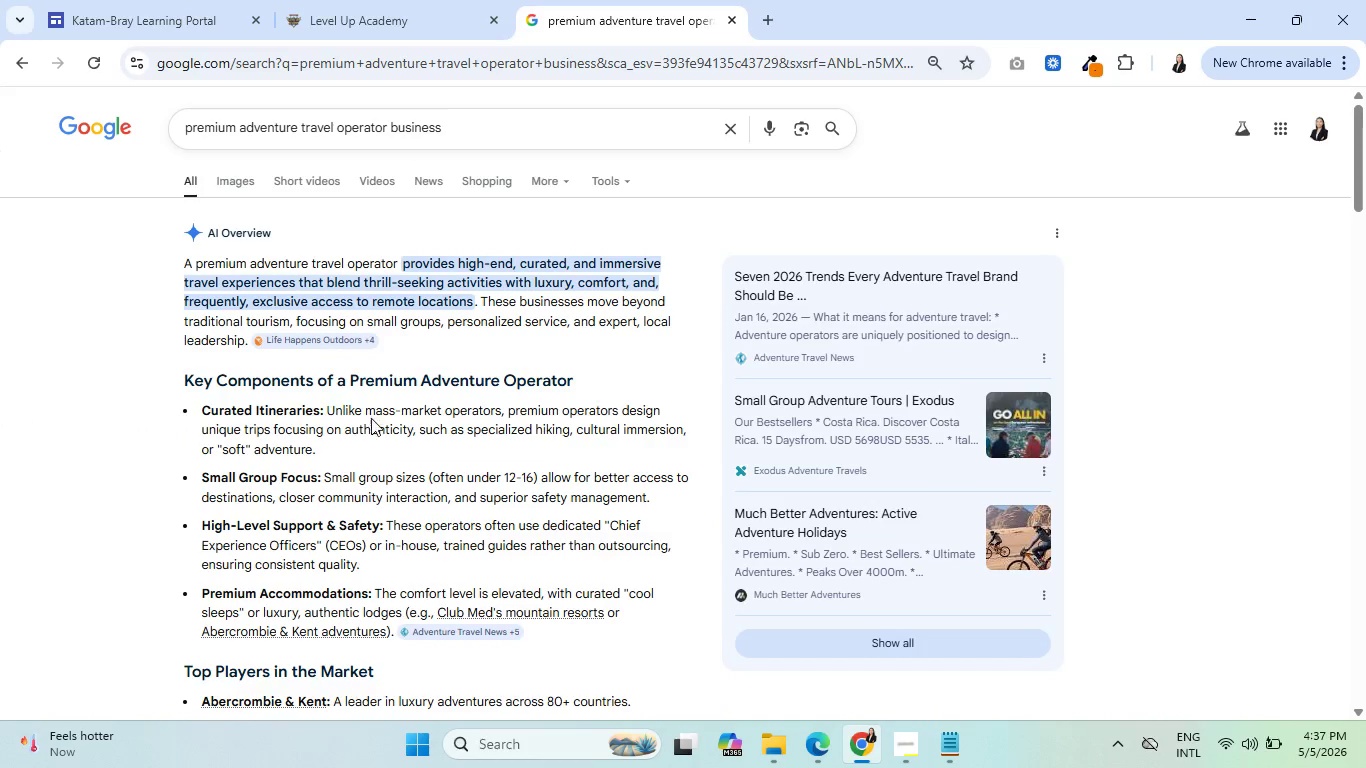 
scroll: coordinate [377, 409], scroll_direction: down, amount: 3.0
 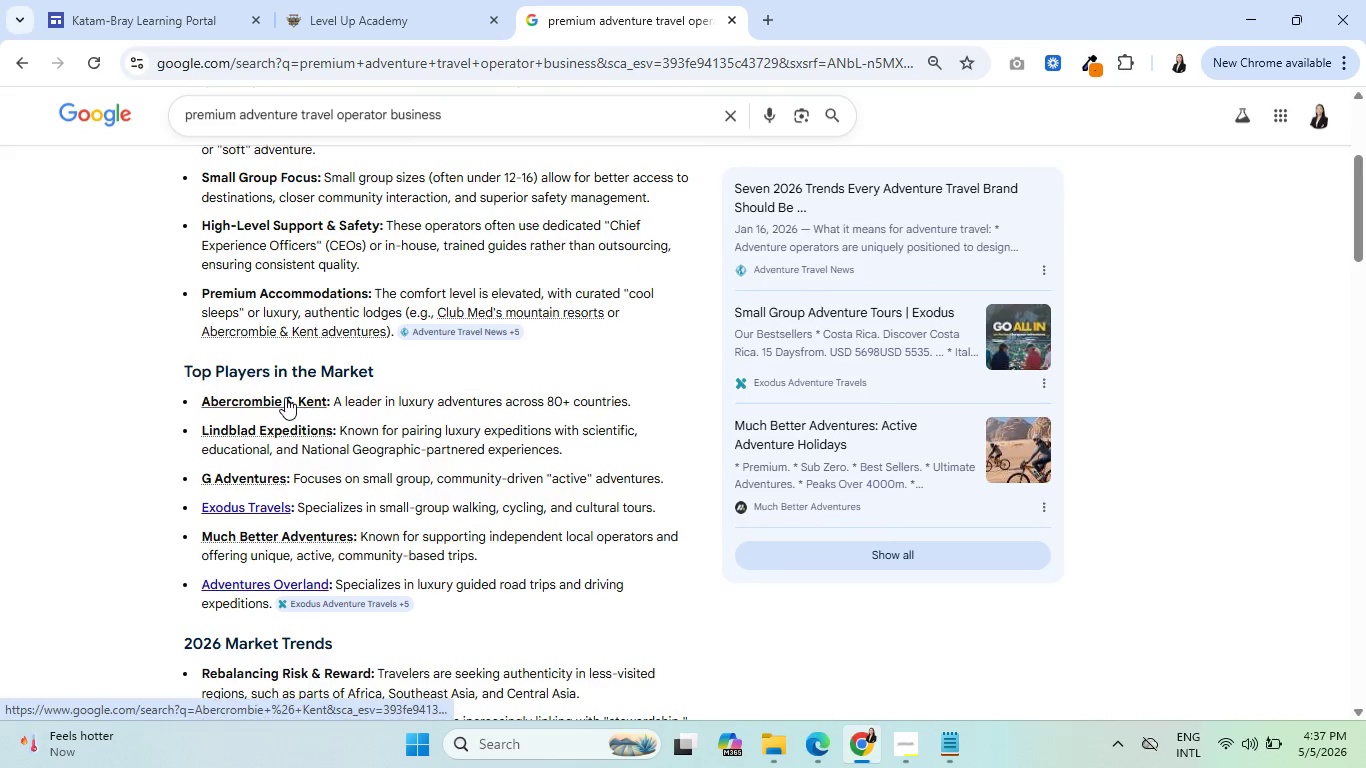 
right_click([285, 397])
 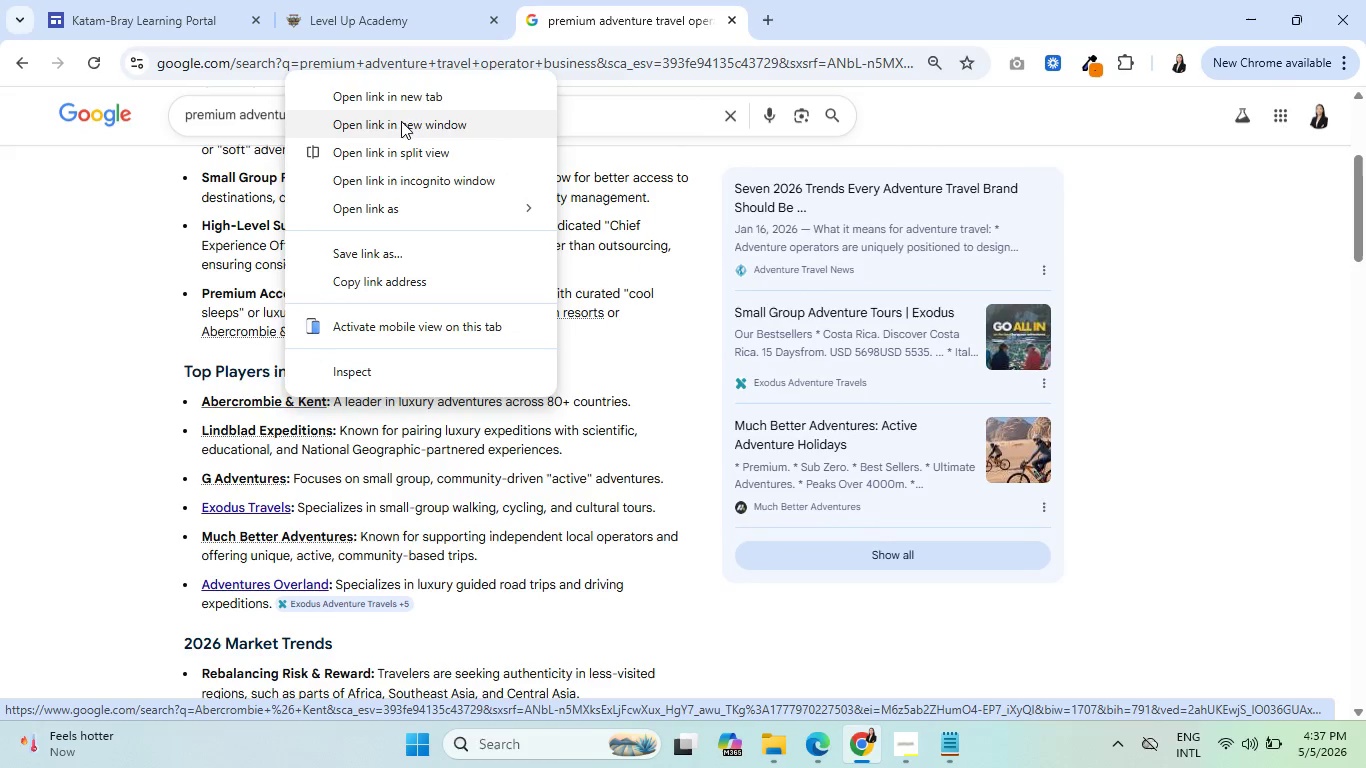 
left_click([417, 97])
 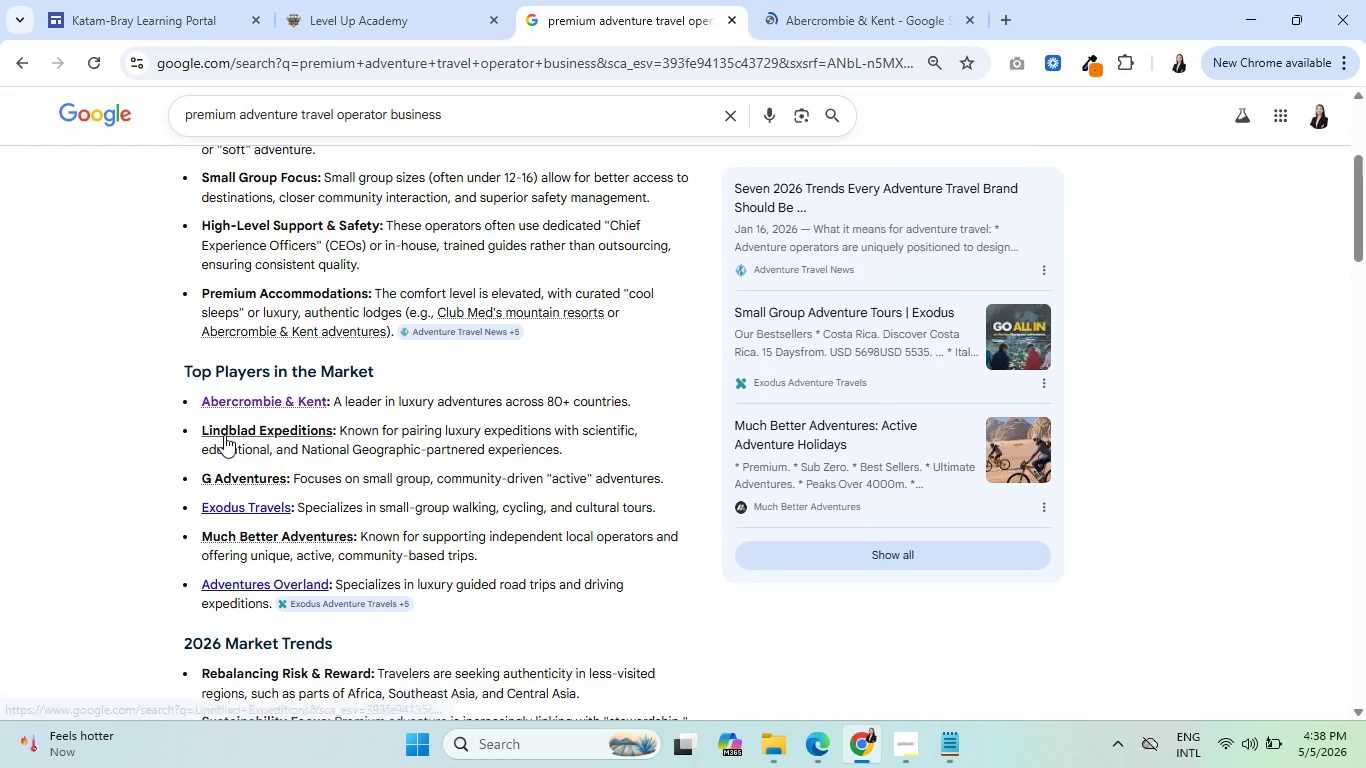 
right_click([226, 434])
 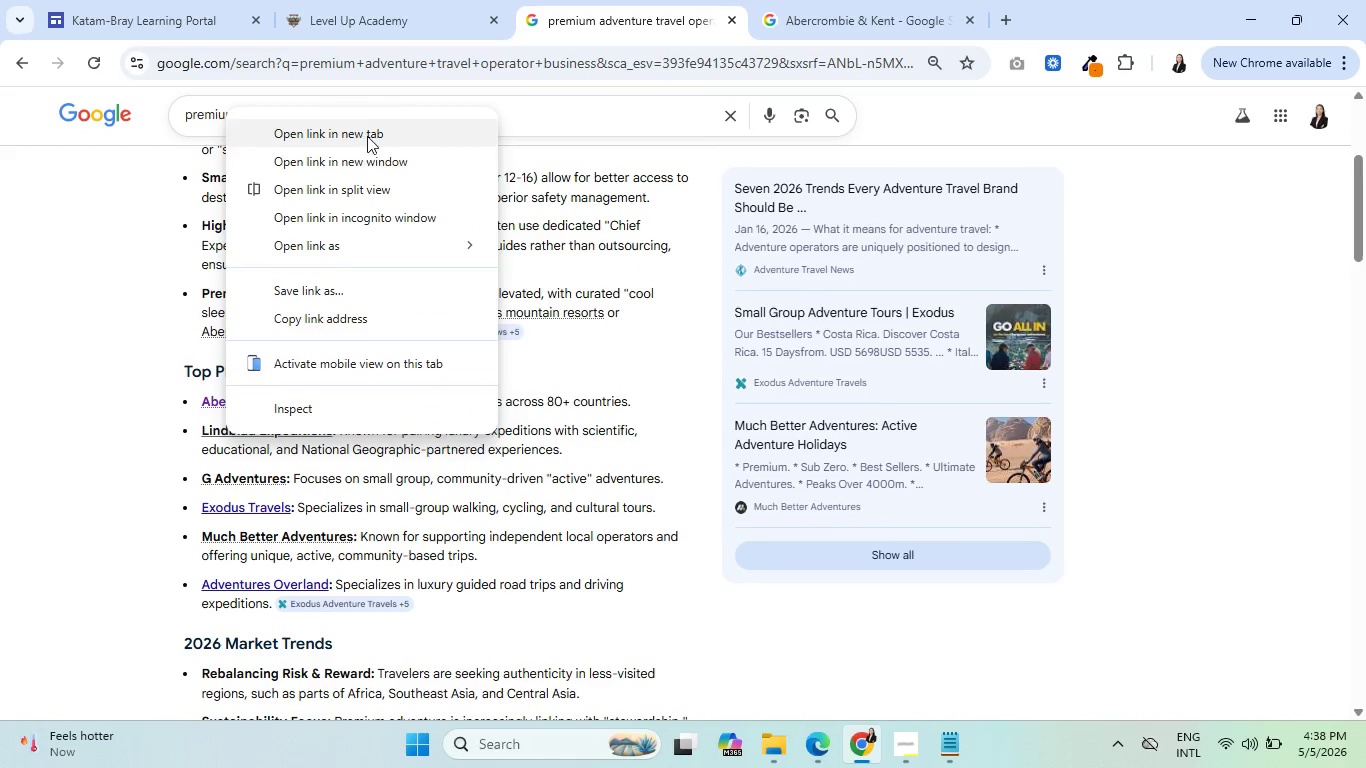 
left_click([367, 130])
 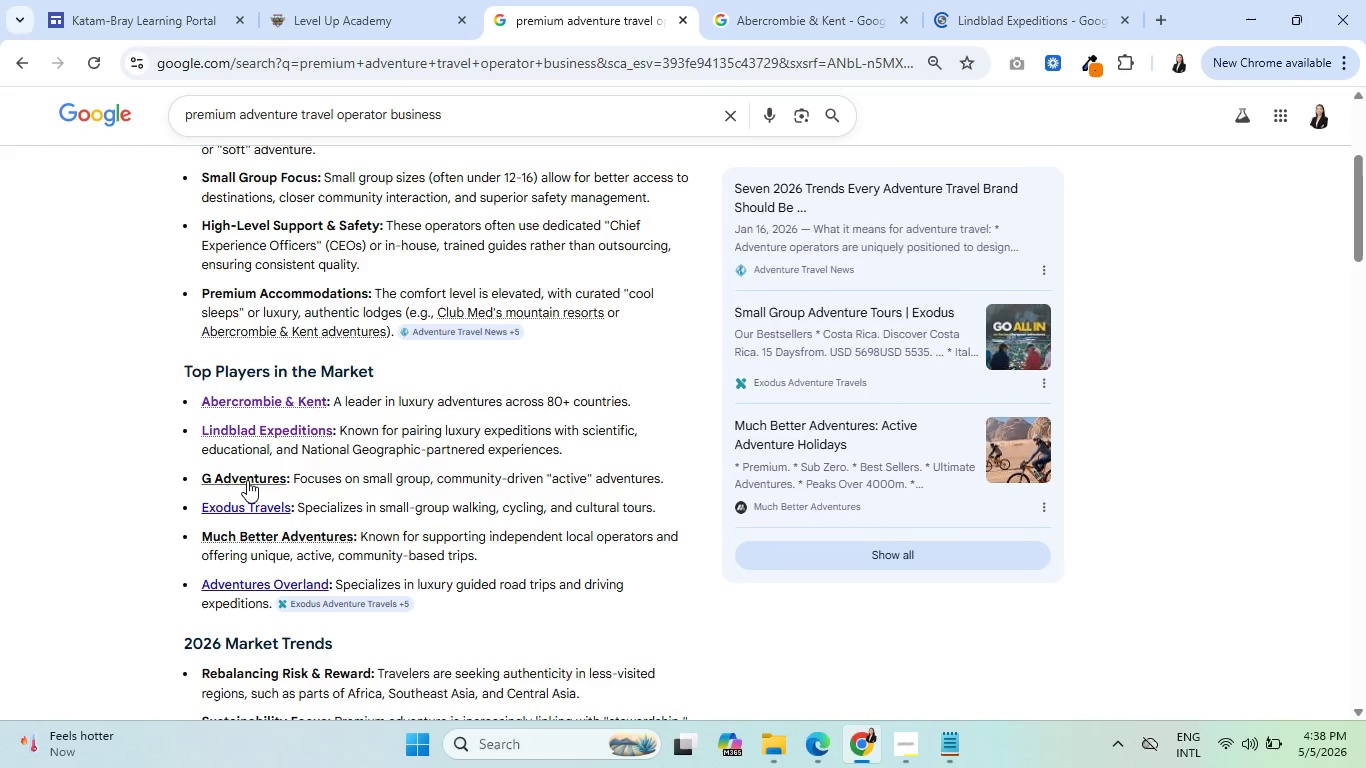 
right_click([247, 480])
 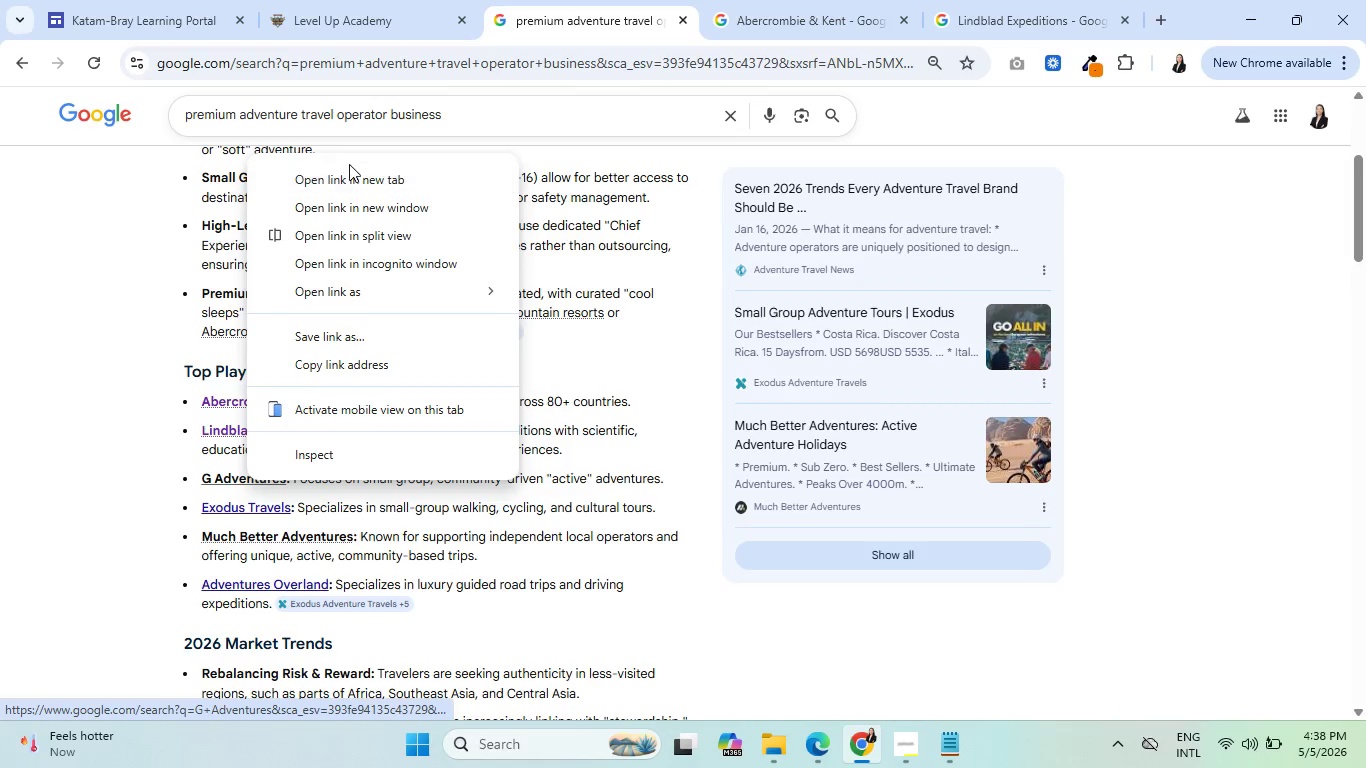 
left_click([358, 175])
 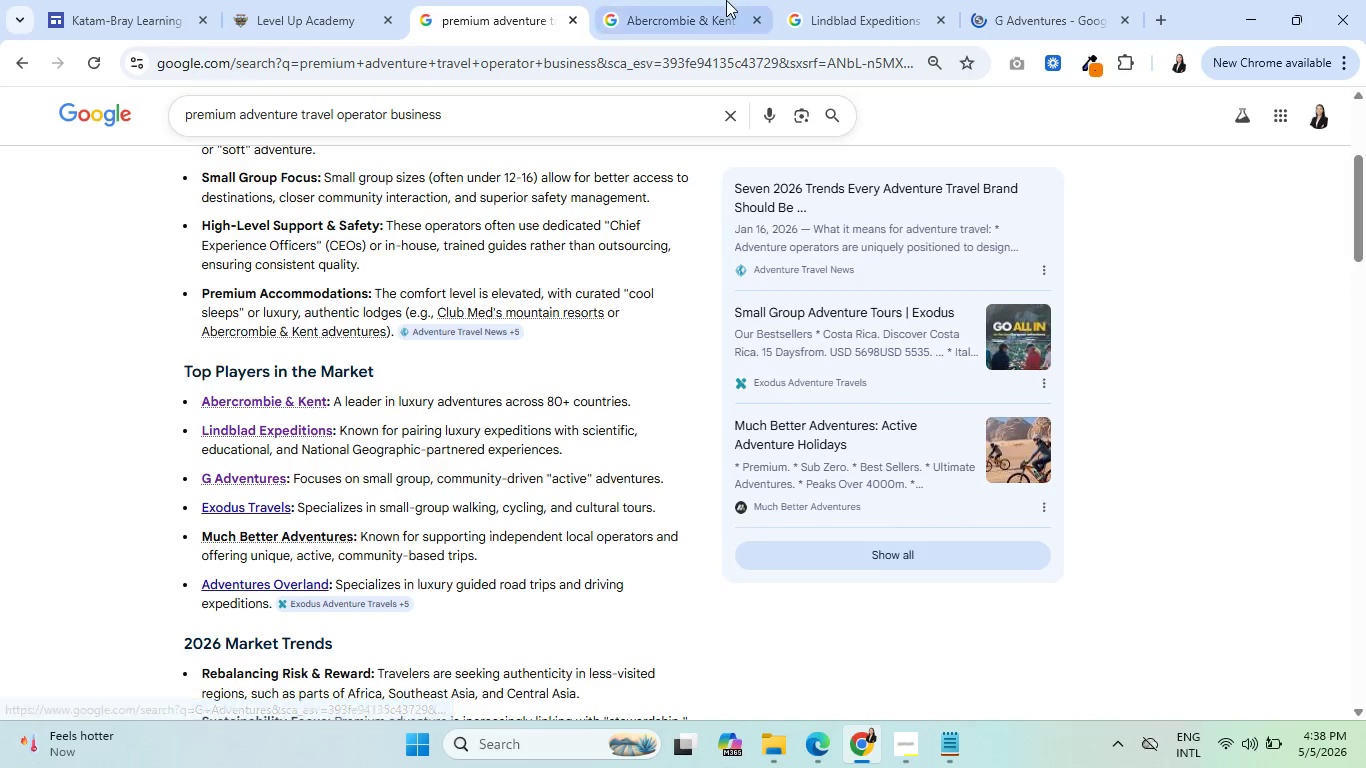 
left_click([726, 0])
 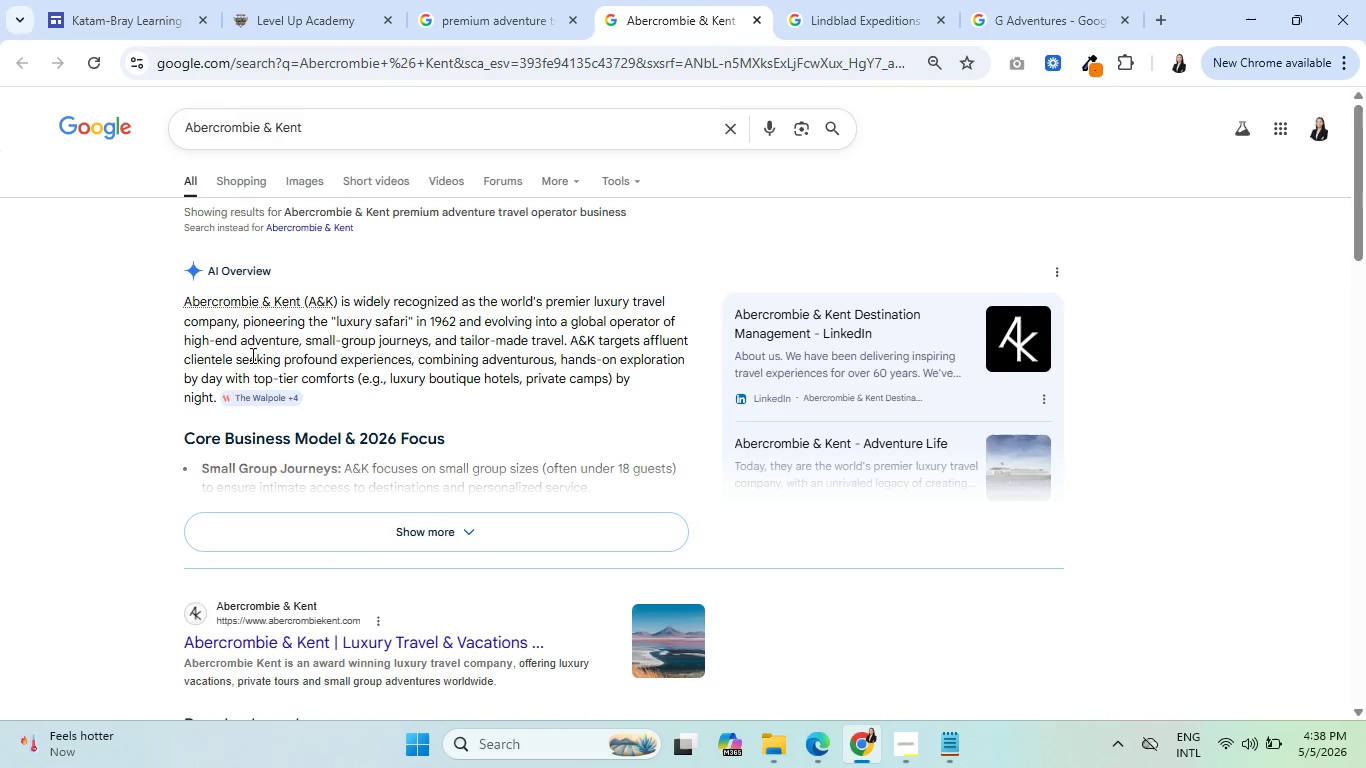 
scroll: coordinate [221, 400], scroll_direction: down, amount: 2.0
 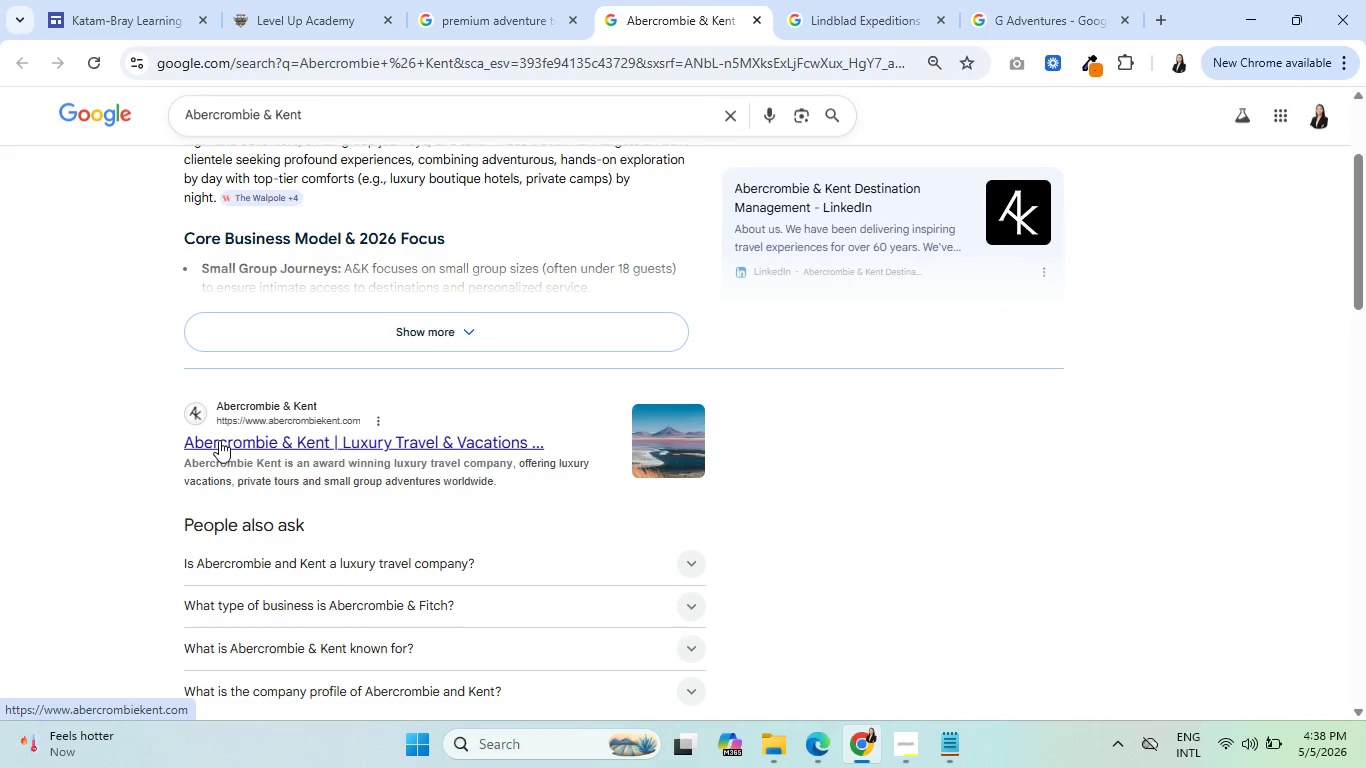 
left_click([219, 440])
 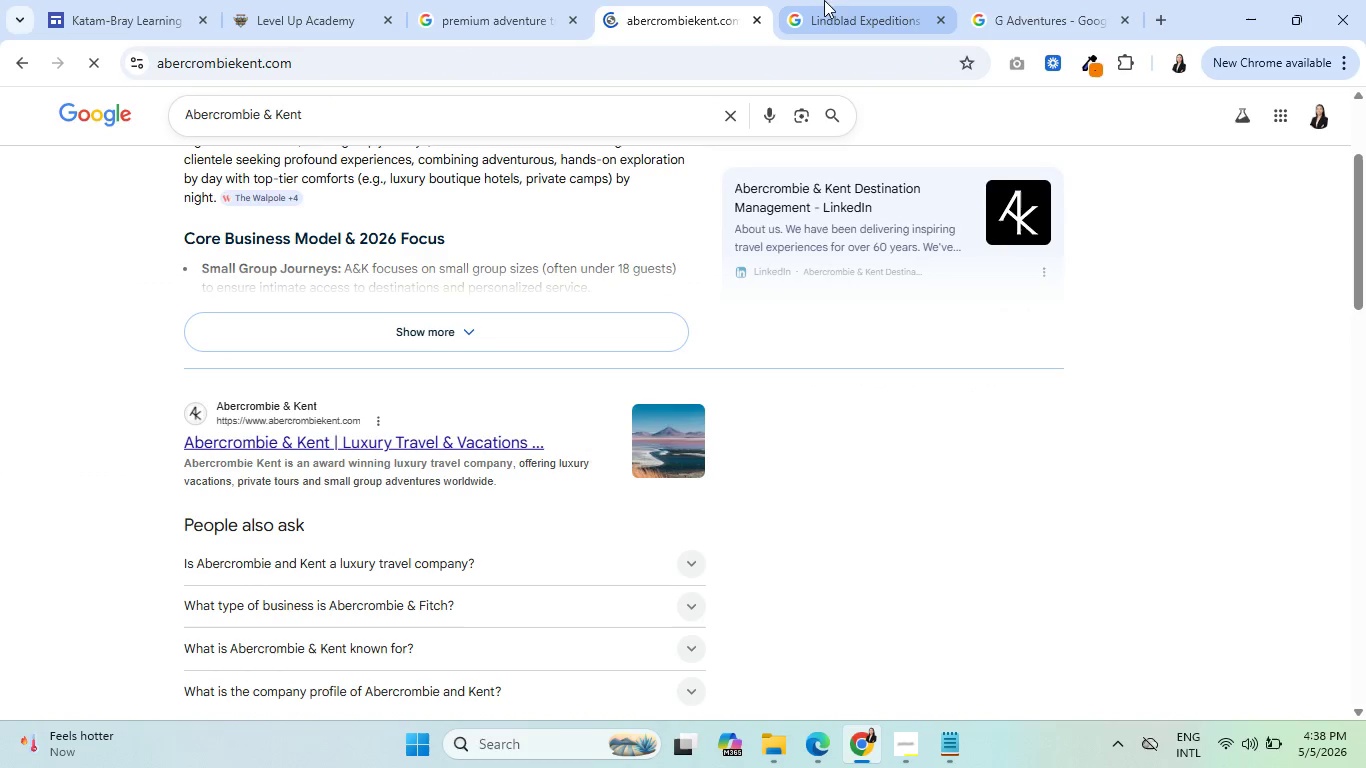 
left_click([834, 0])
 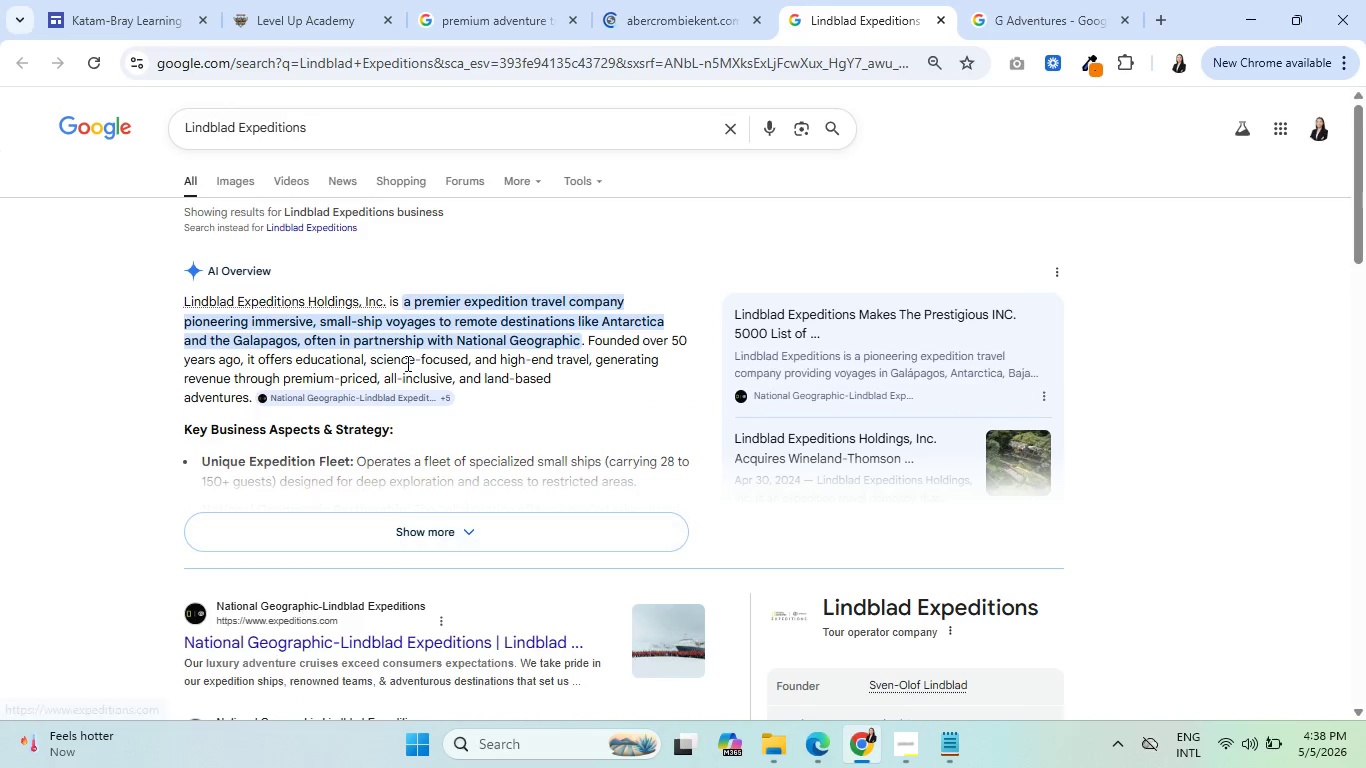 
left_click([996, 0])
 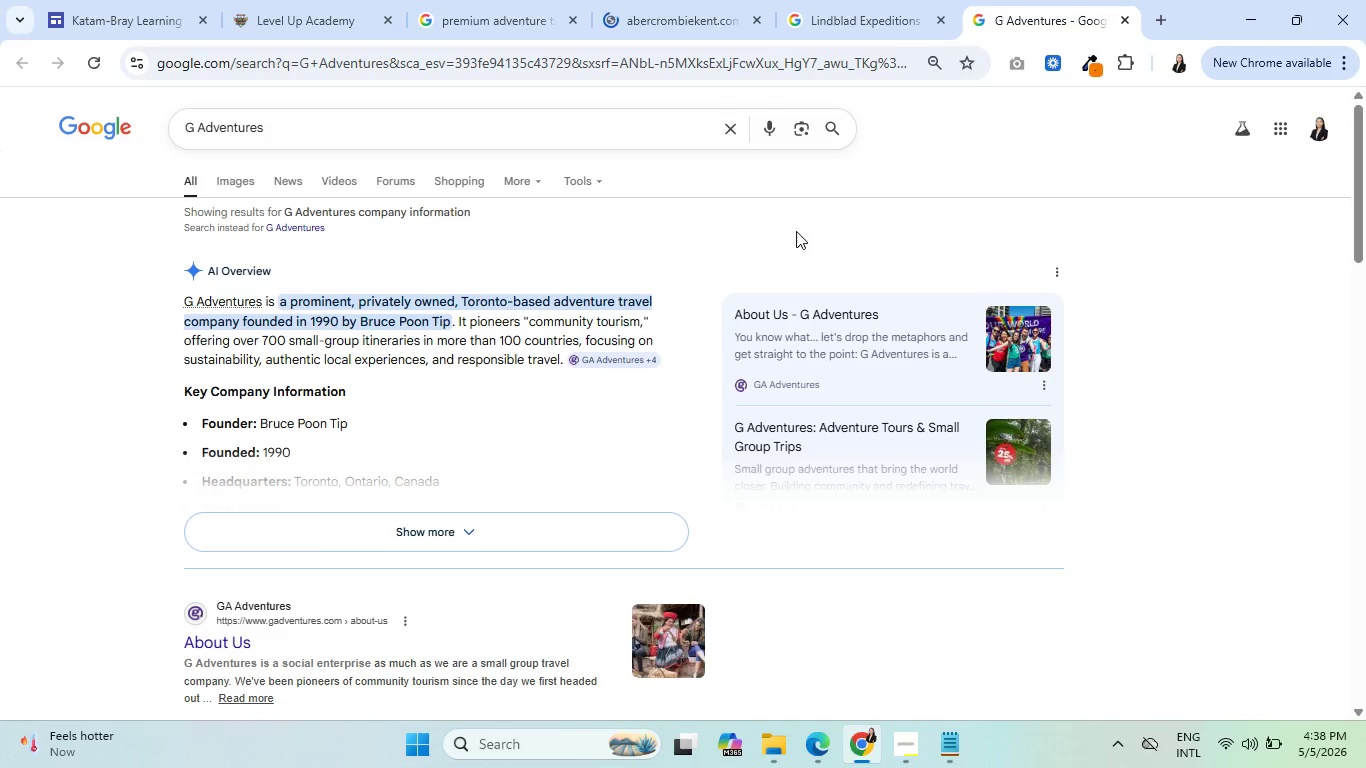 
scroll: coordinate [491, 545], scroll_direction: down, amount: 2.0
 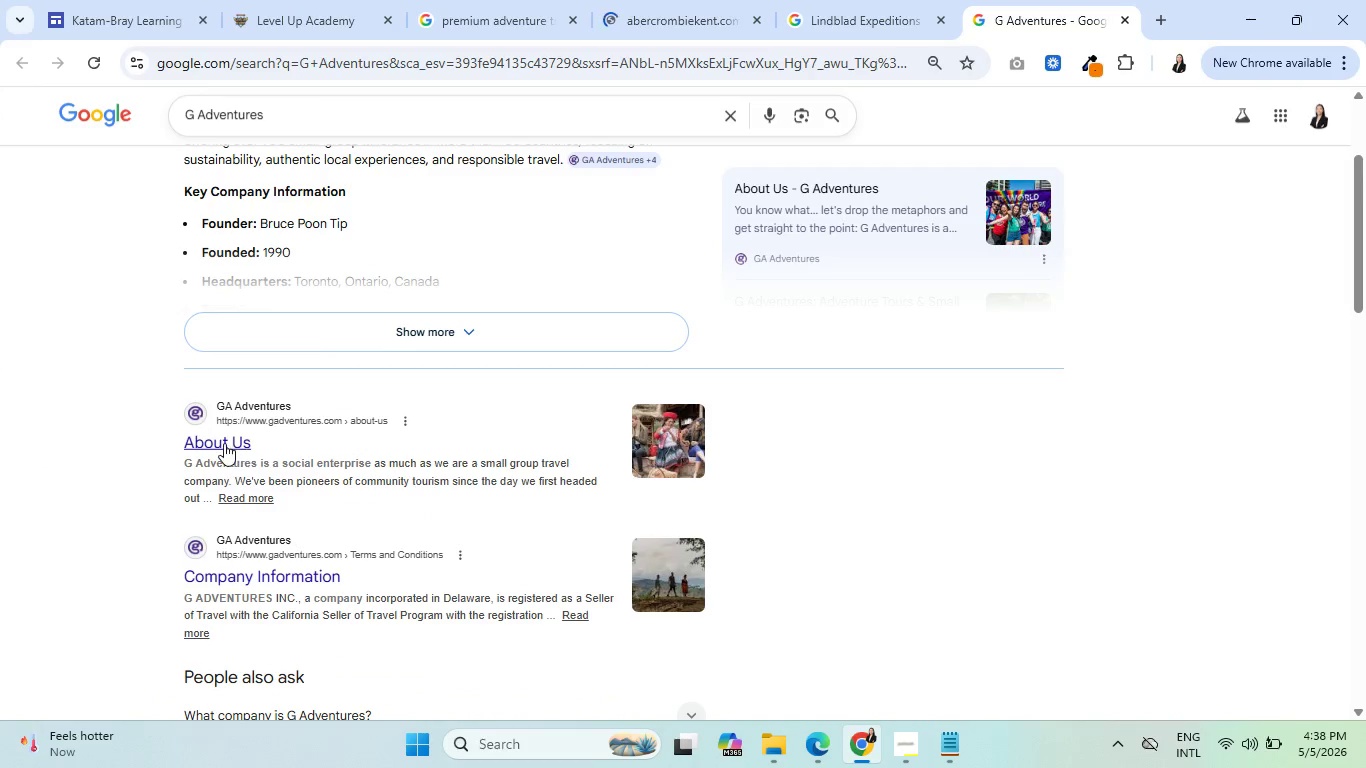 
left_click([224, 443])
 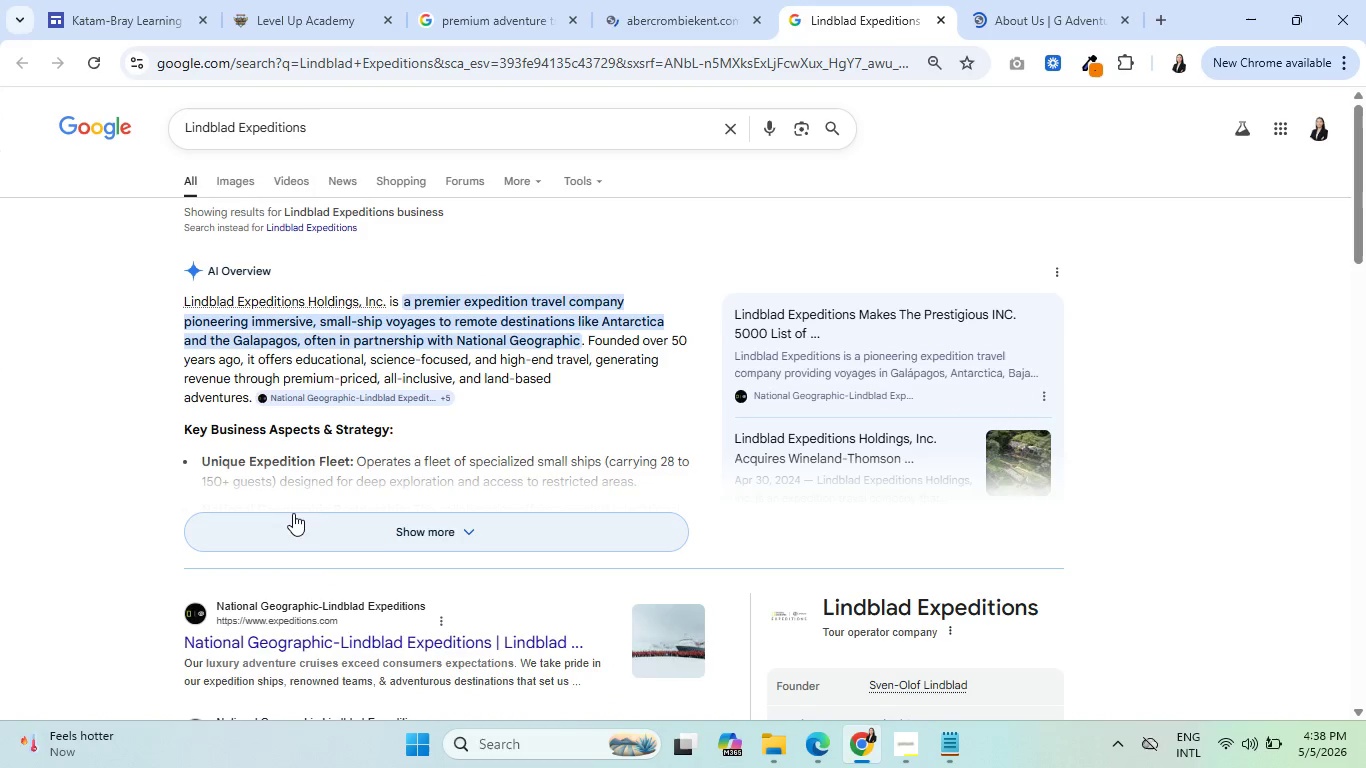 
scroll: coordinate [416, 488], scroll_direction: up, amount: 3.0
 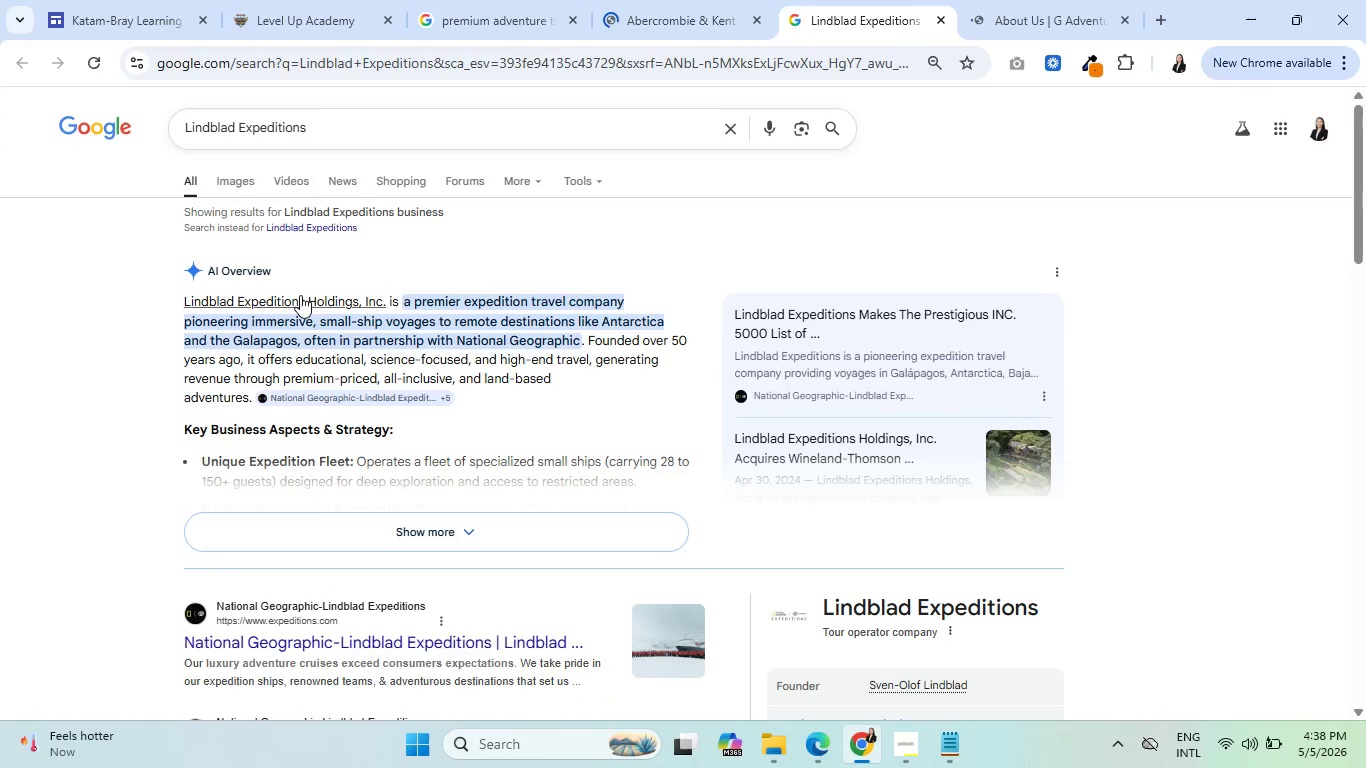 
left_click([298, 294])
 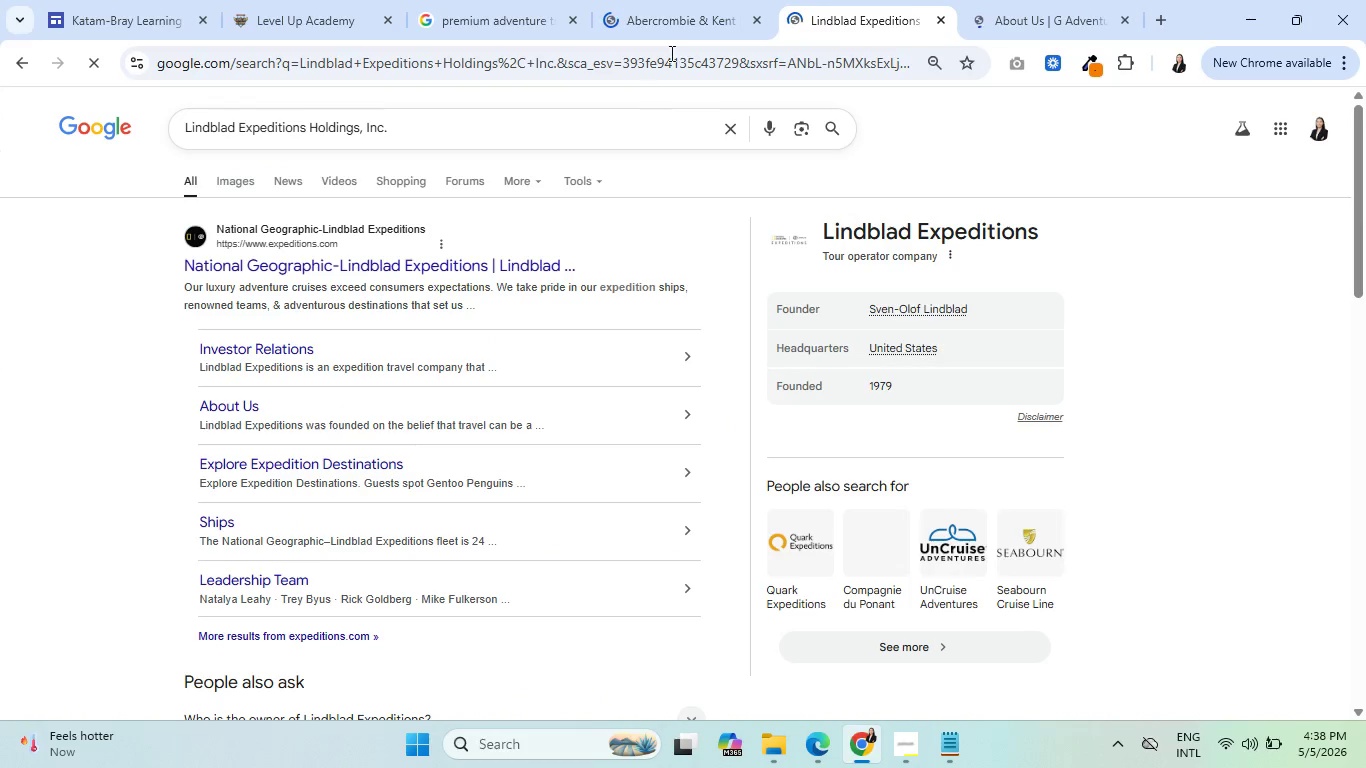 
left_click([678, 18])